 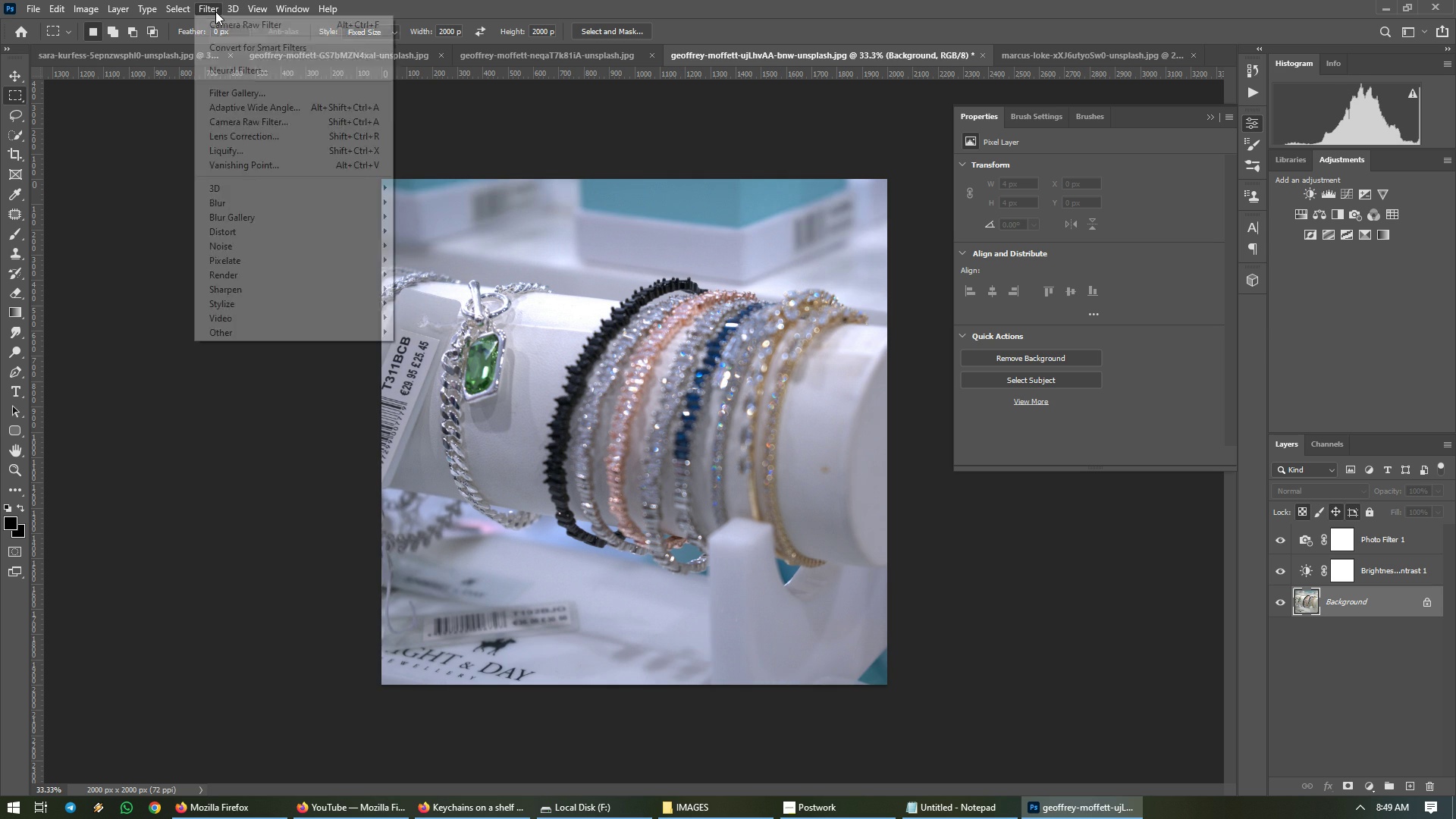 
left_click([215, 11])
 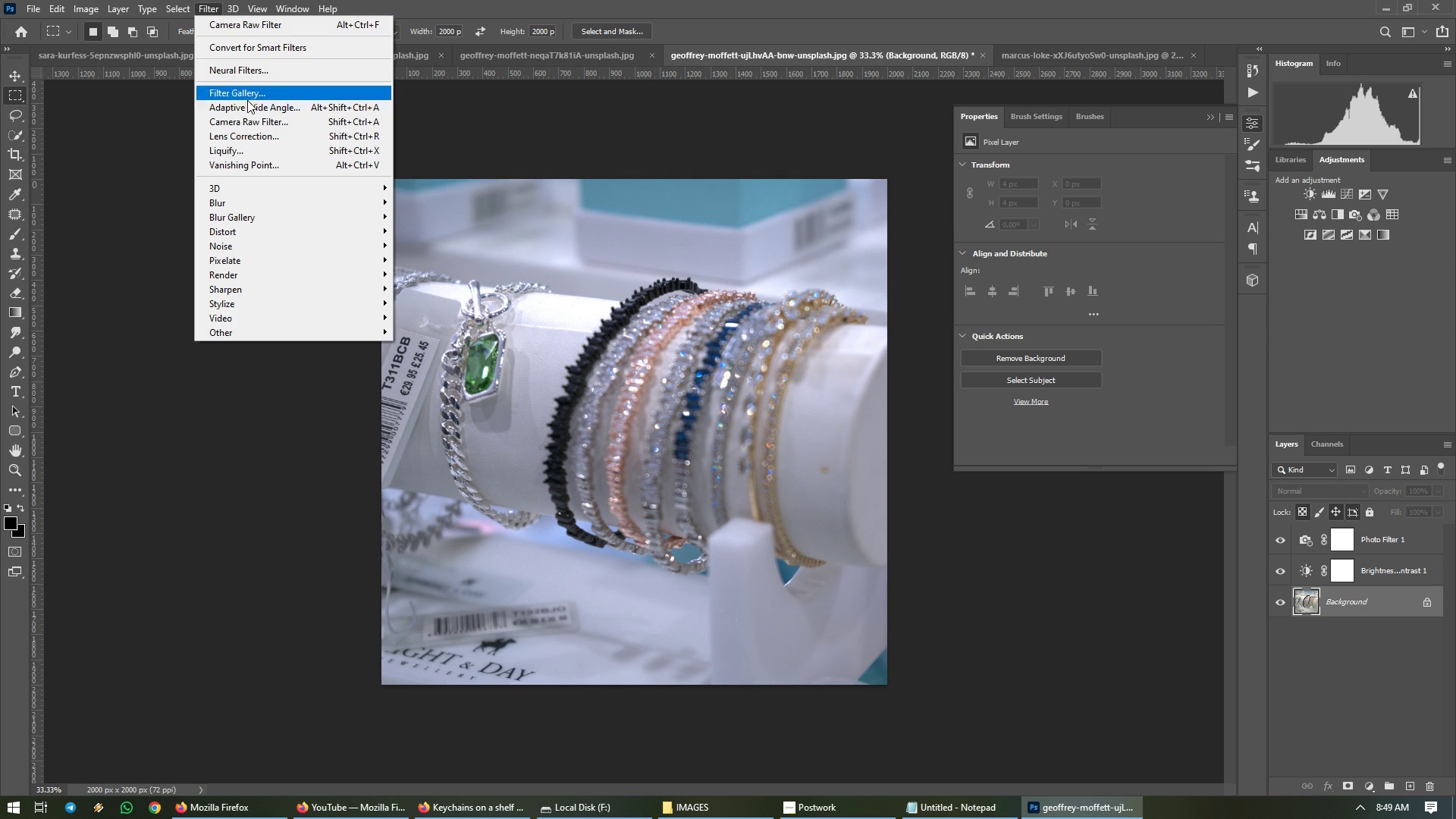 
left_click([253, 119])
 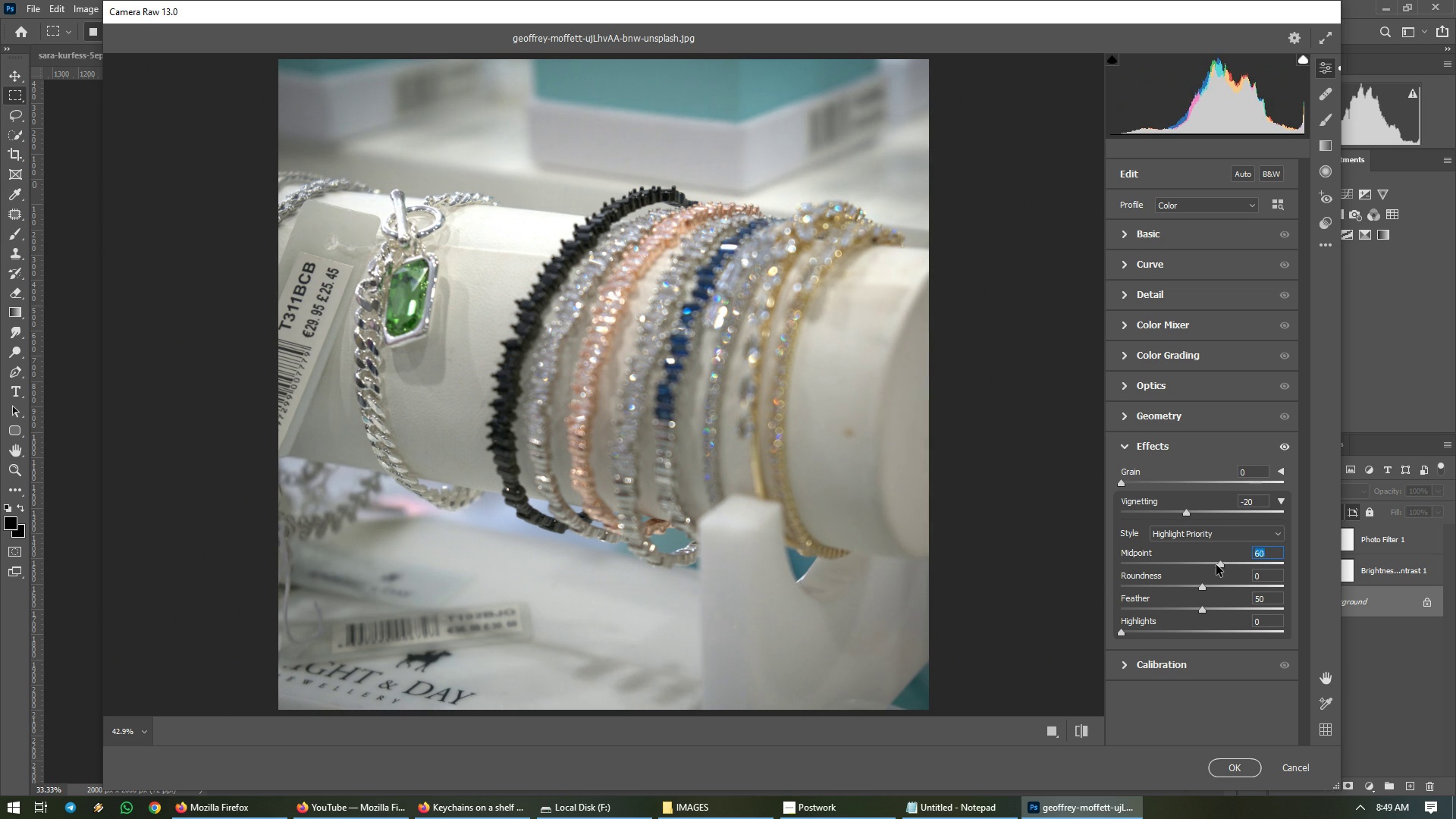 
wait(14.71)
 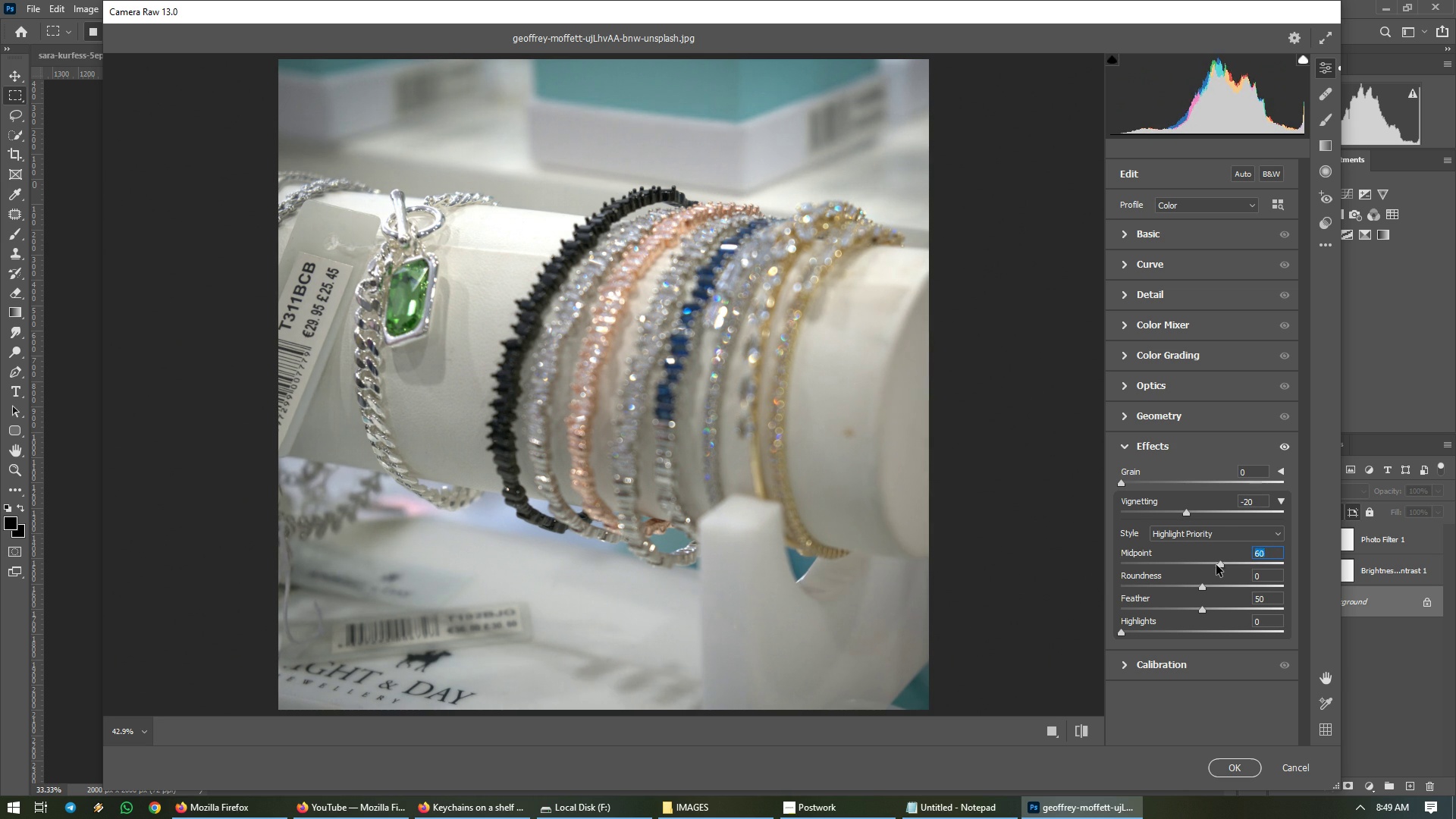 
left_click([1238, 777])
 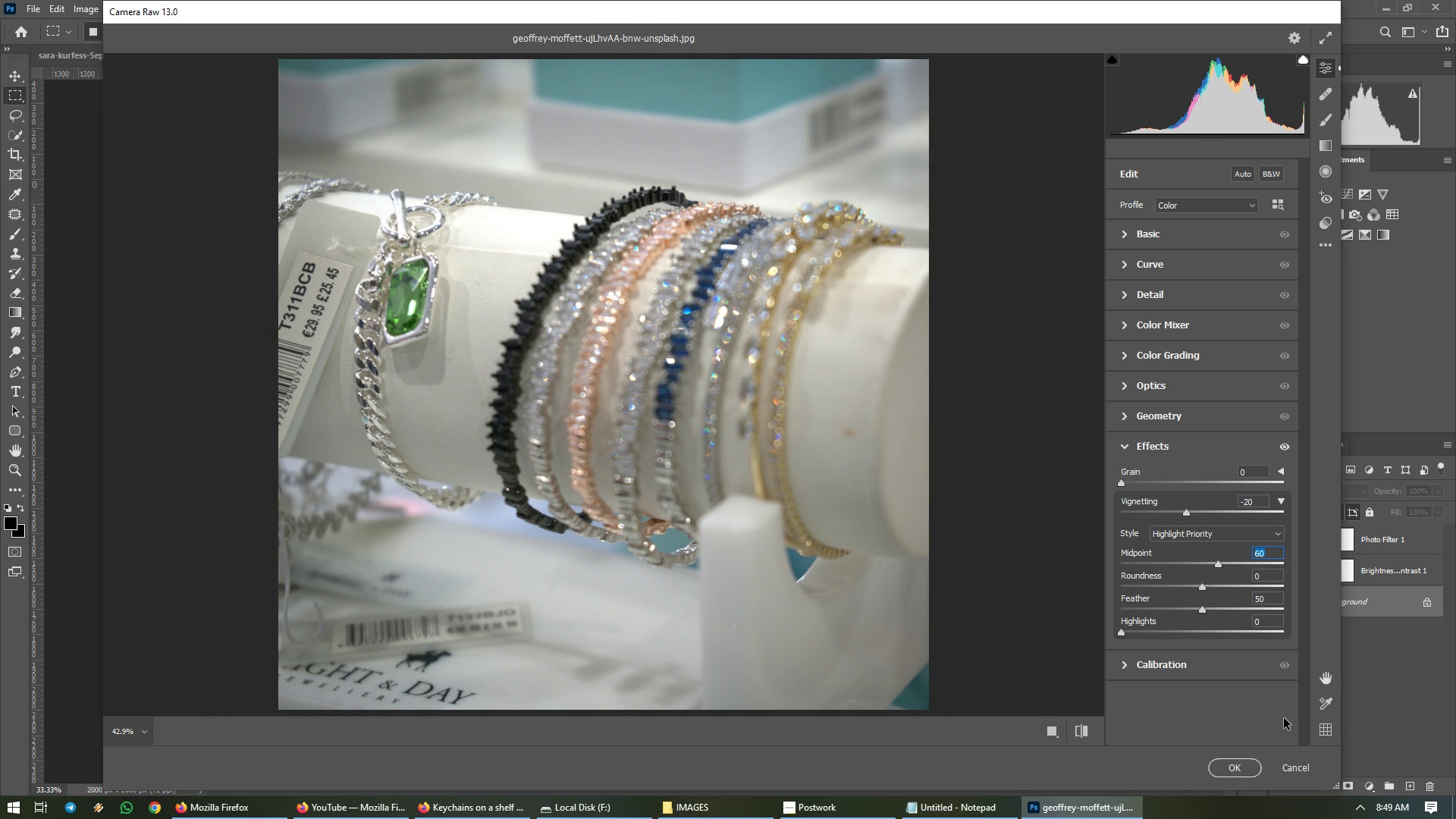 
left_click([1241, 764])